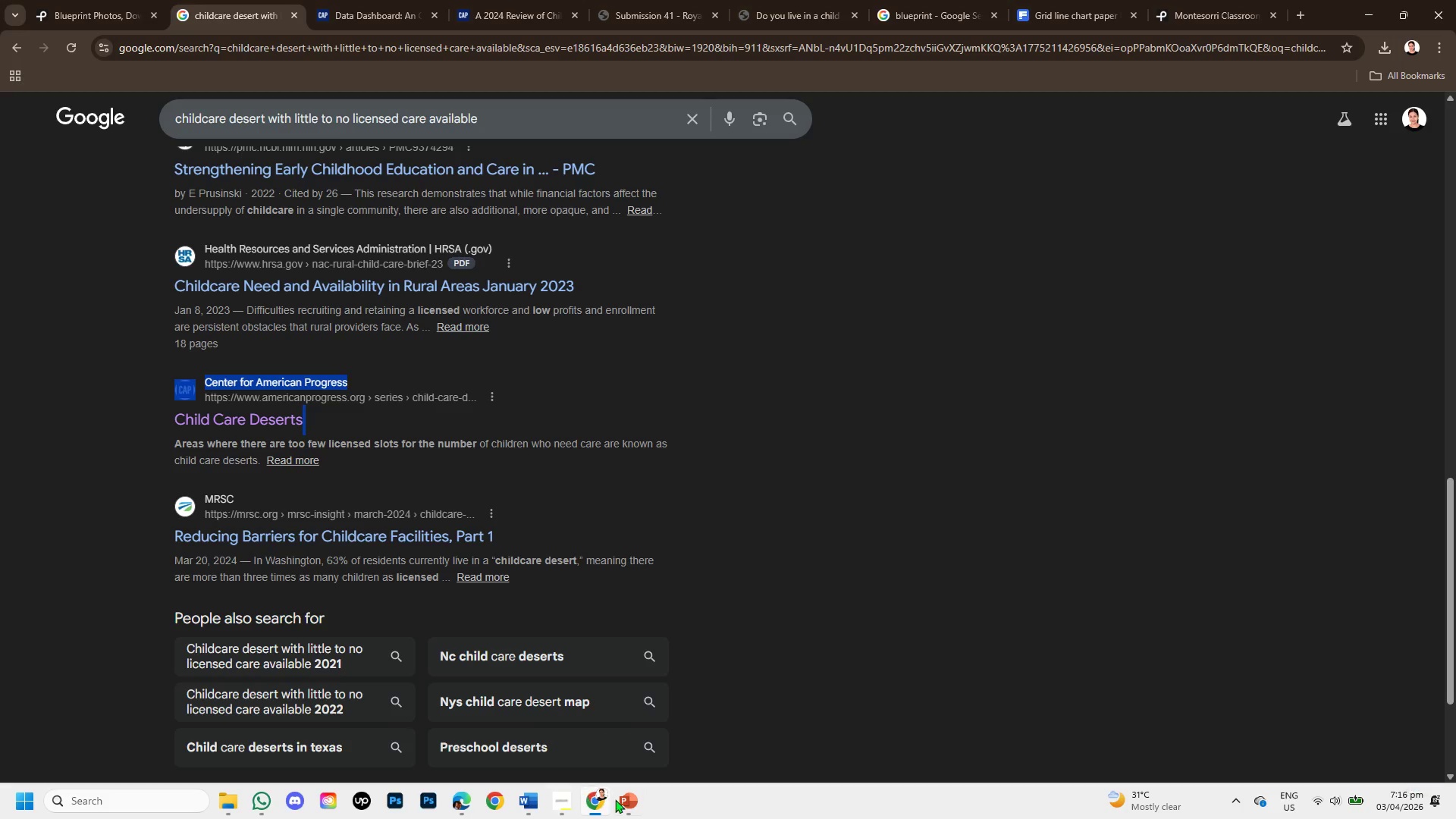 
left_click([622, 806])
 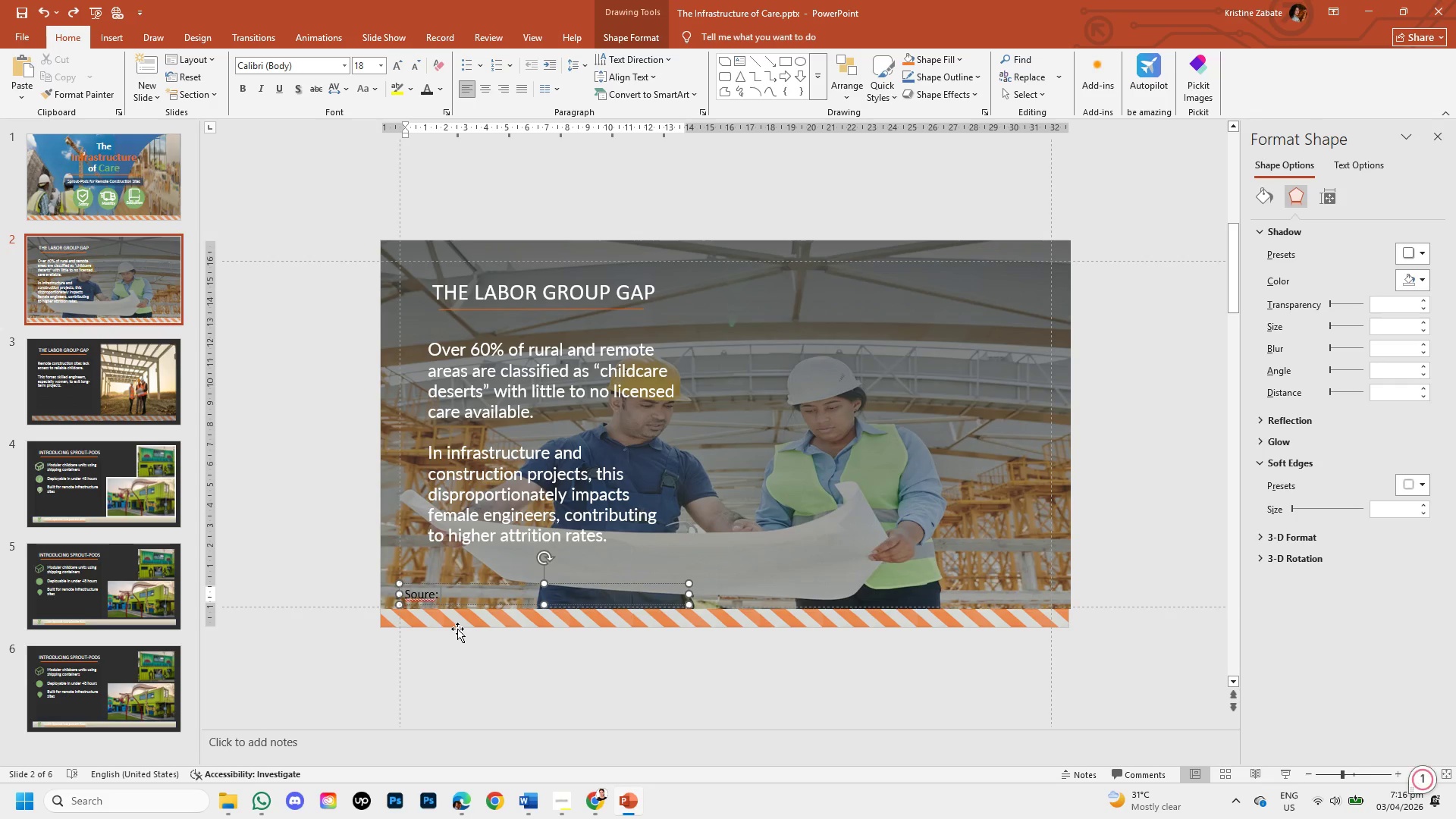 
type(Center for American Progree, U.S. Census)
 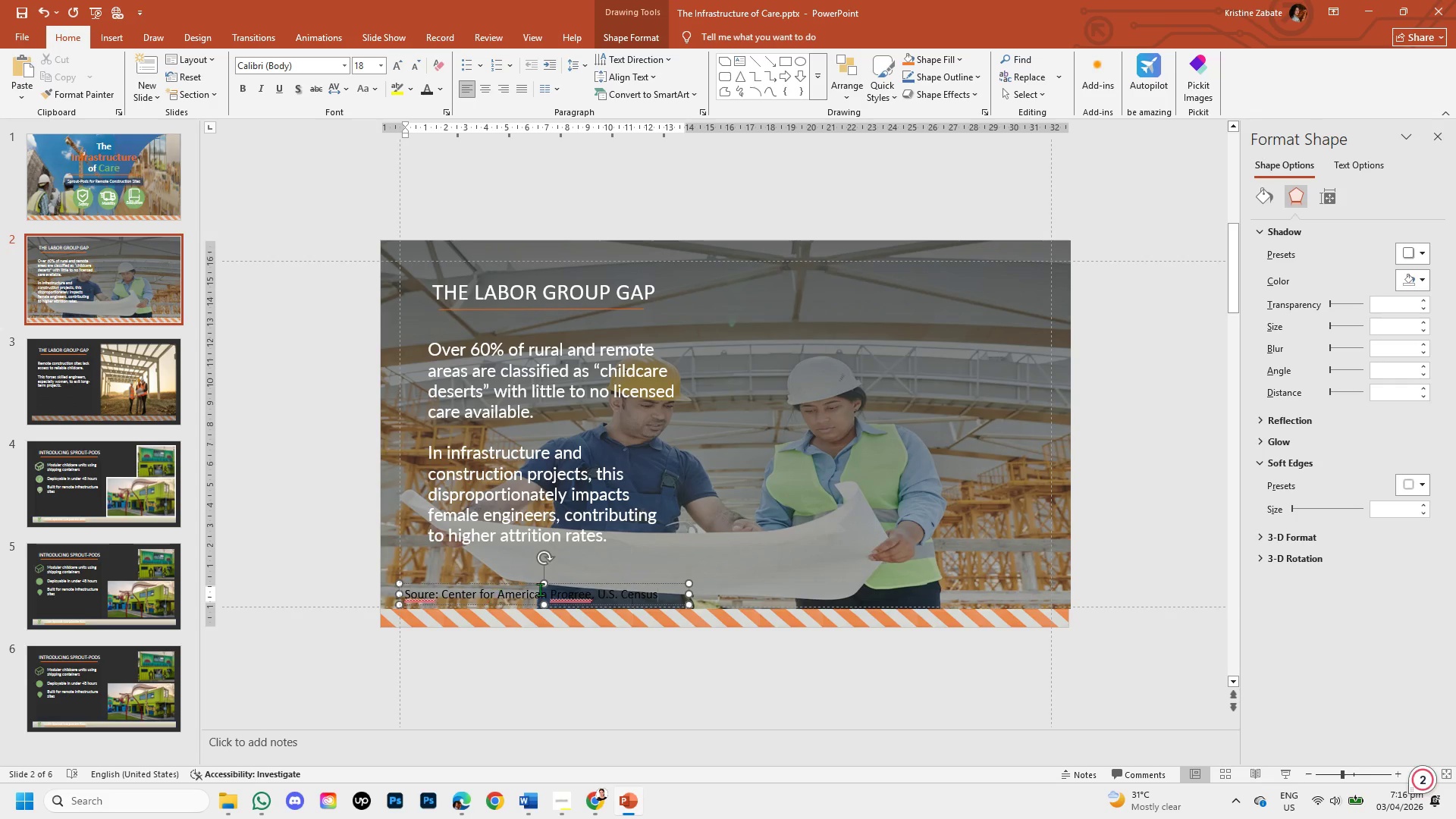 
left_click([588, 594])
 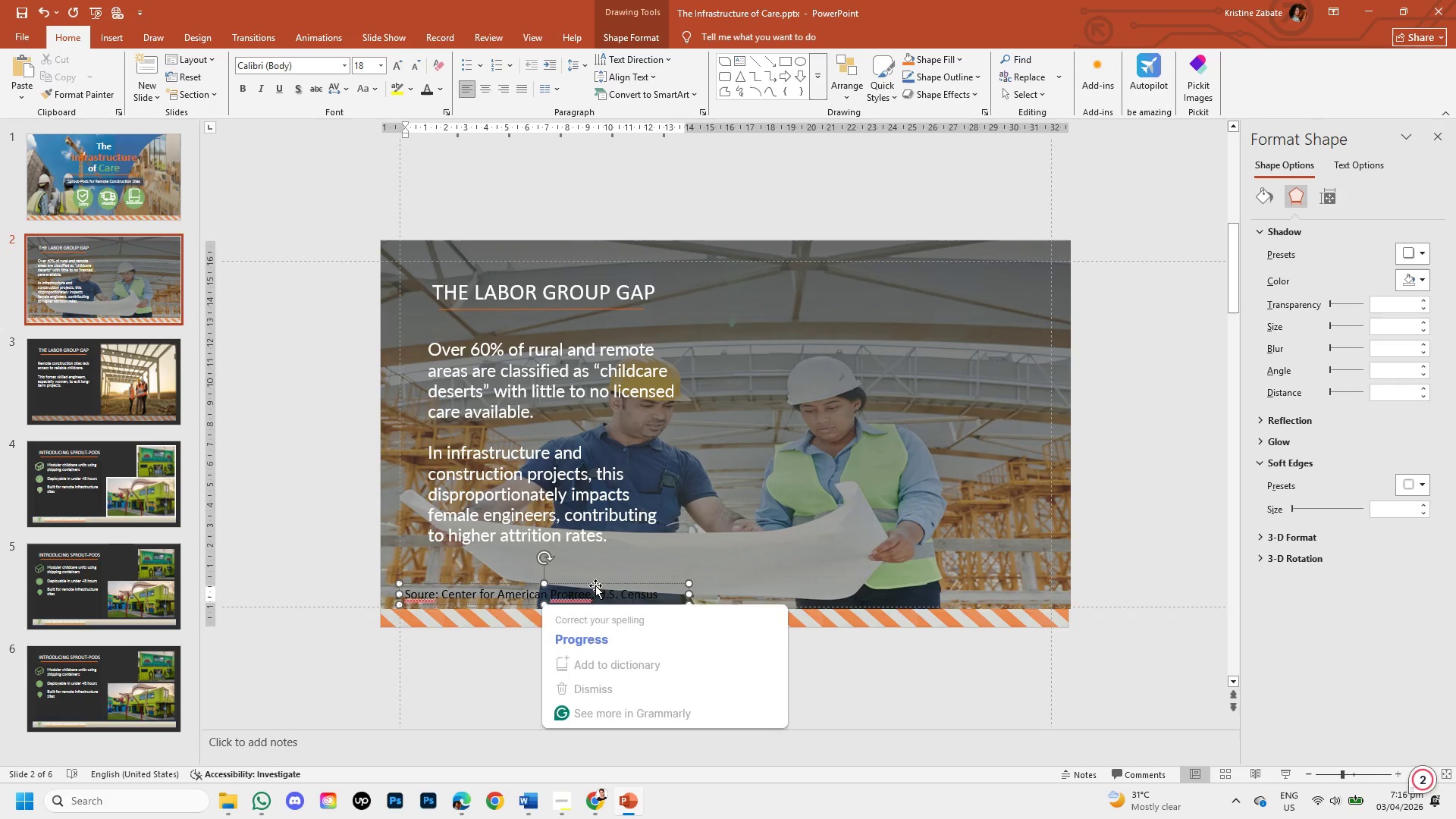 
key(Backspace)
 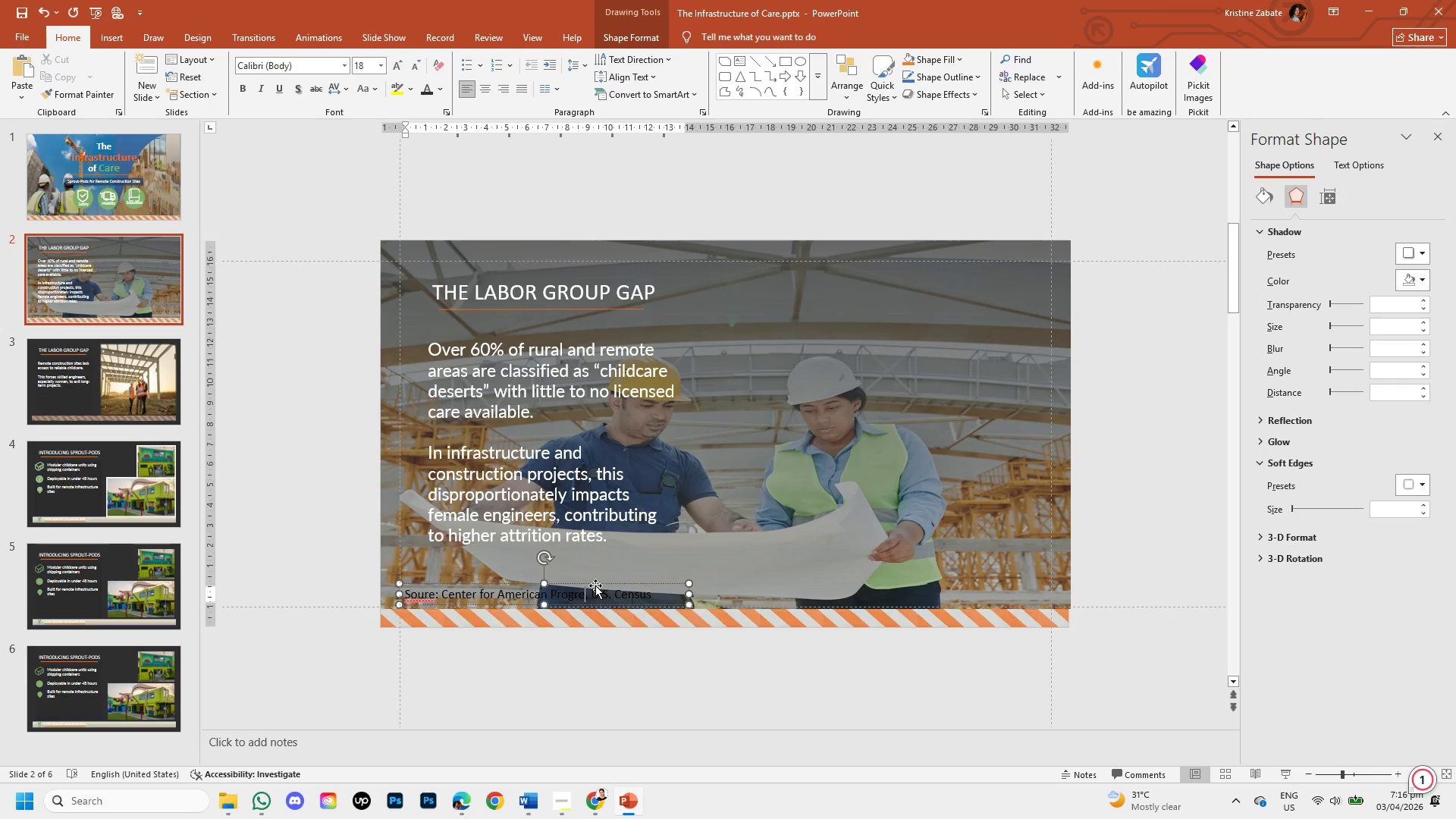 
key(S)
 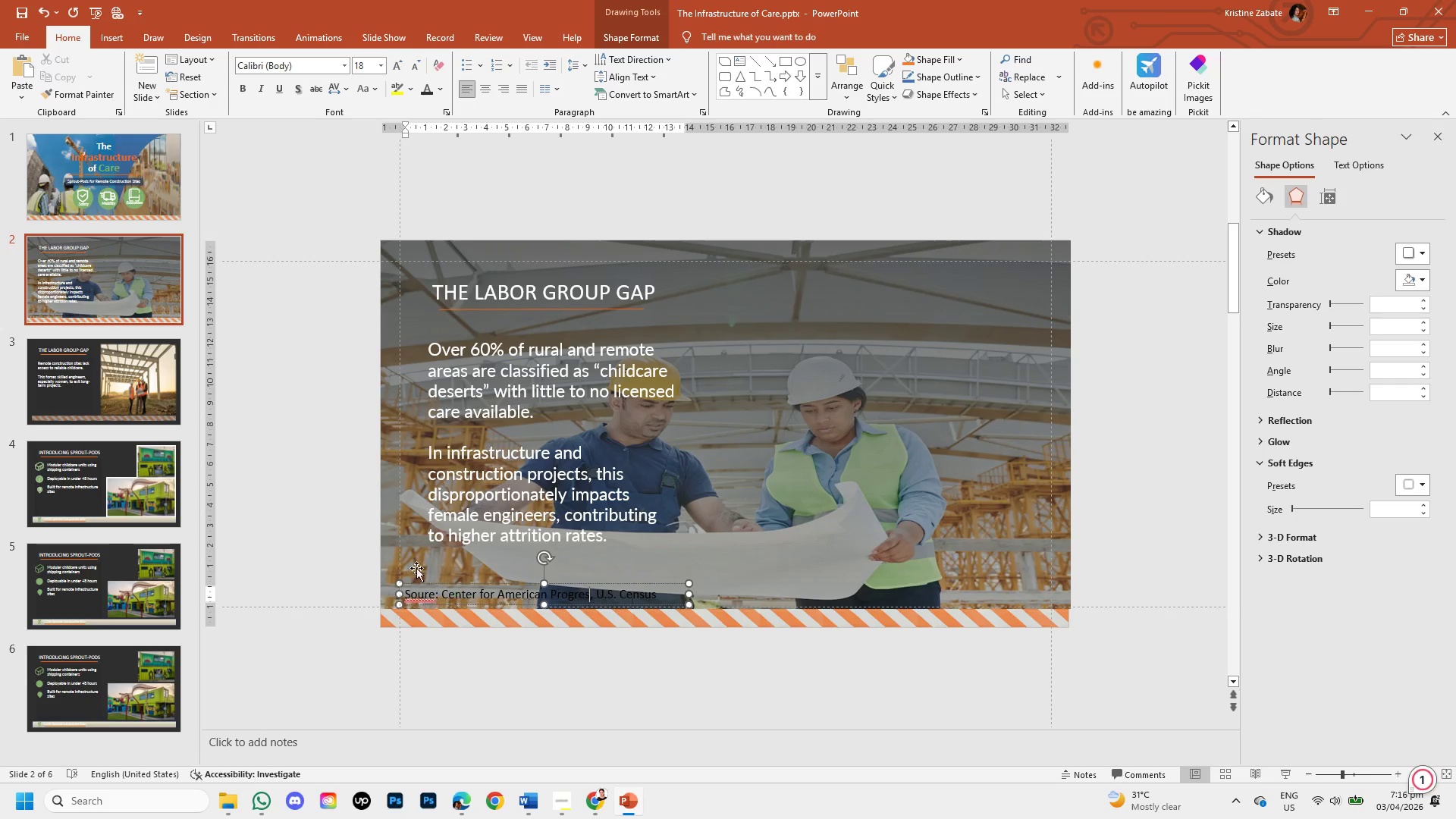 
mouse_move([413, 598])
 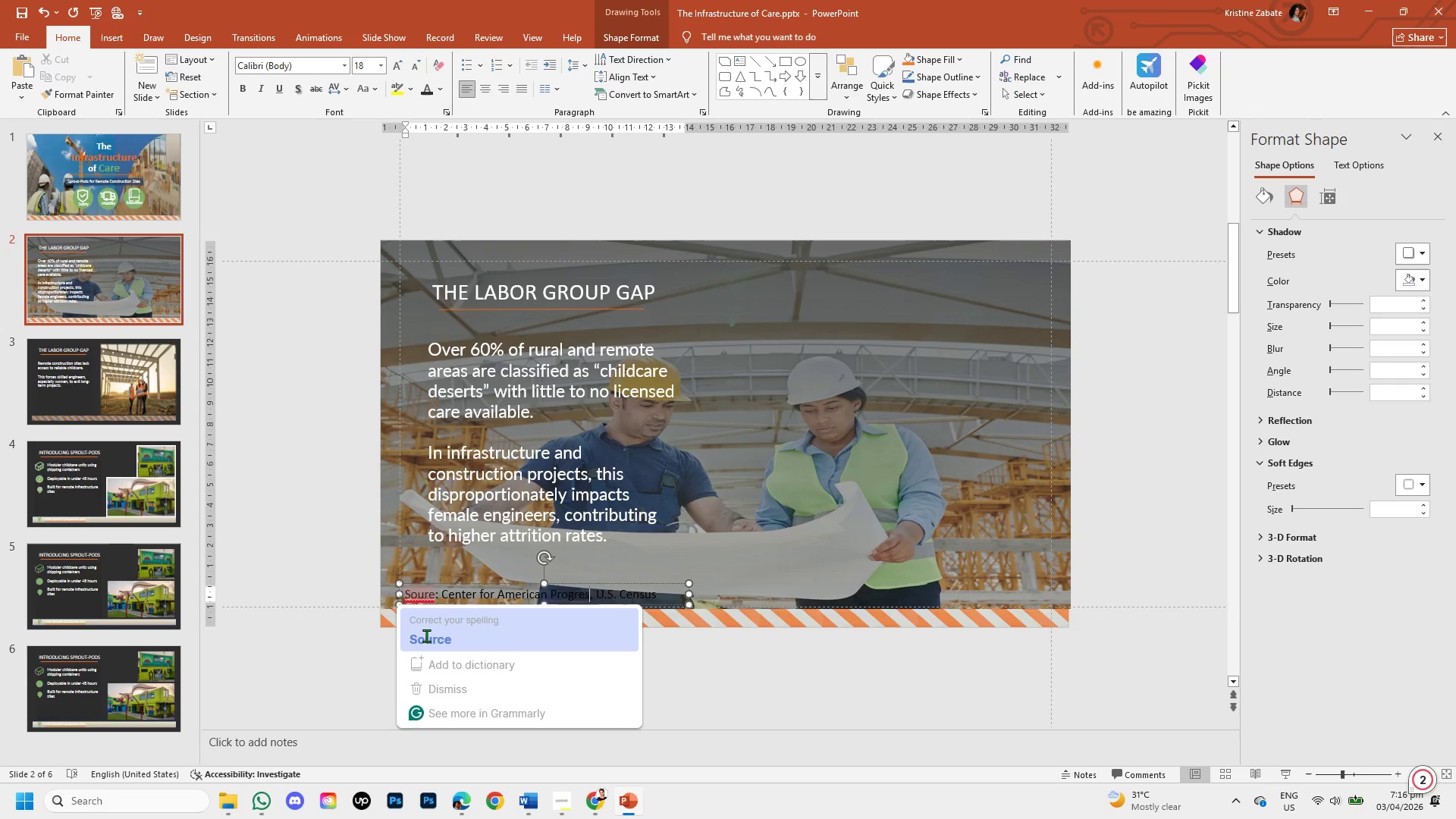 
left_click([426, 635])
 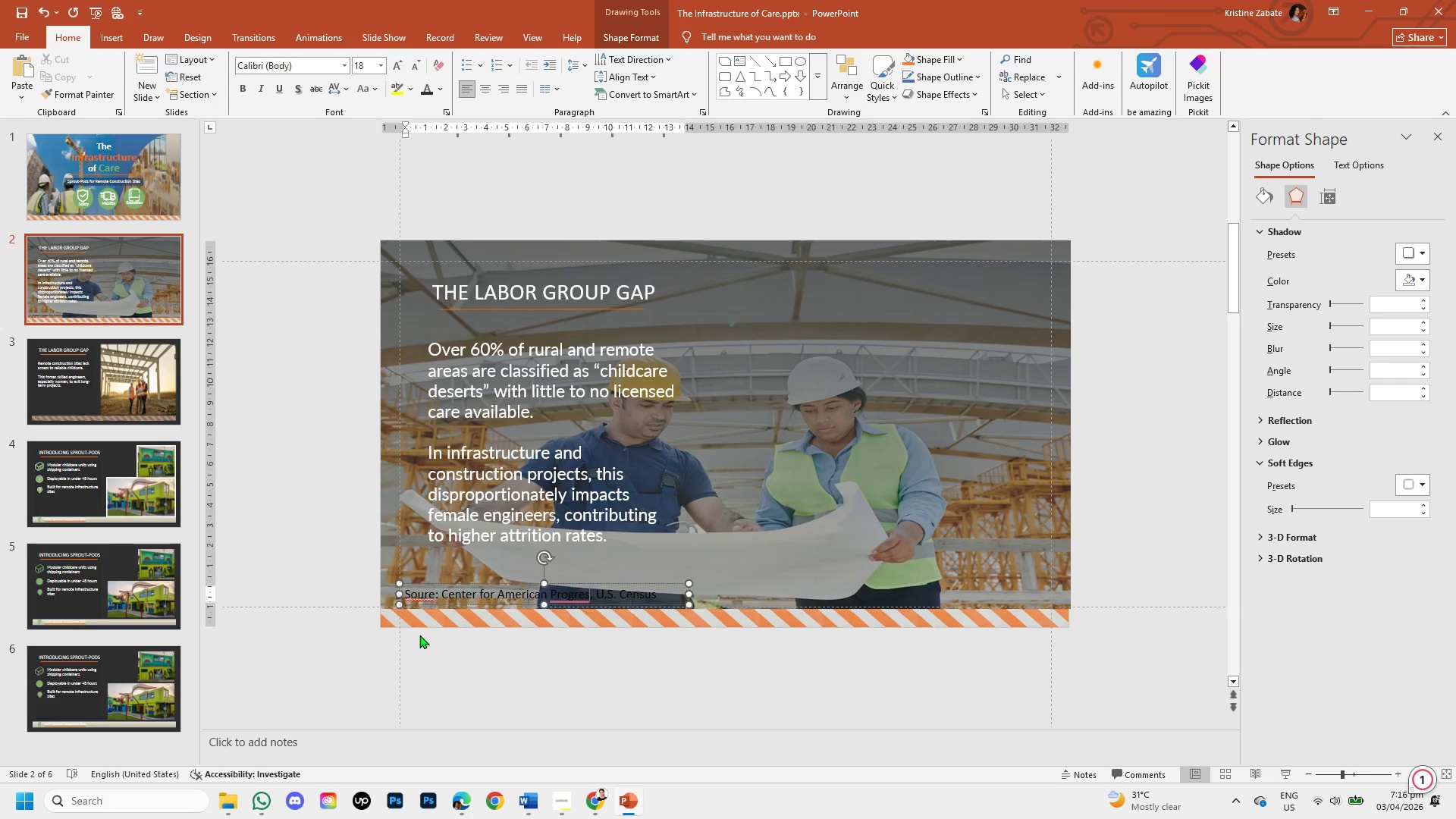 
key(Shift+ShiftLeft)
 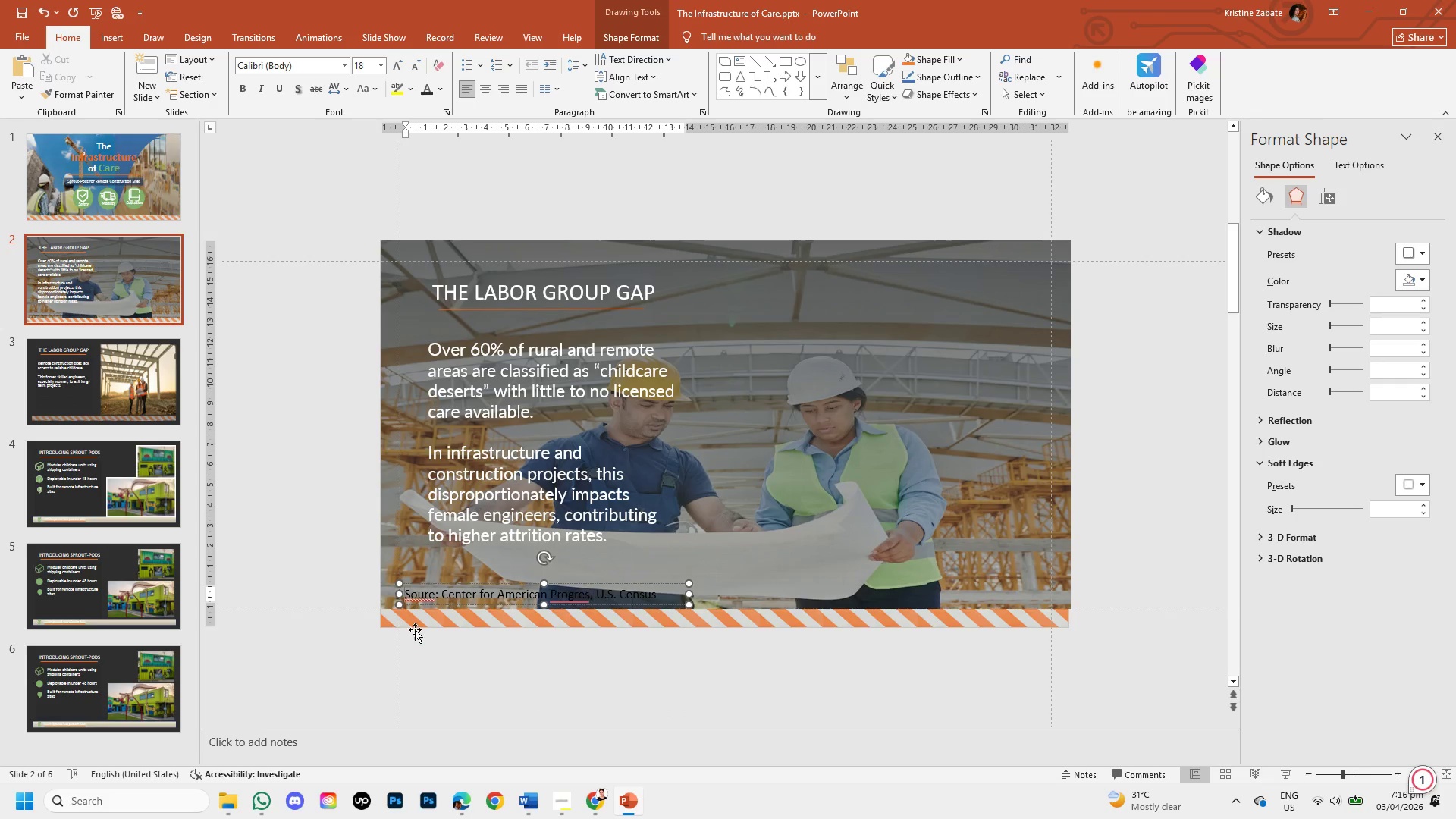 
key(Shift+ArrowRight)
 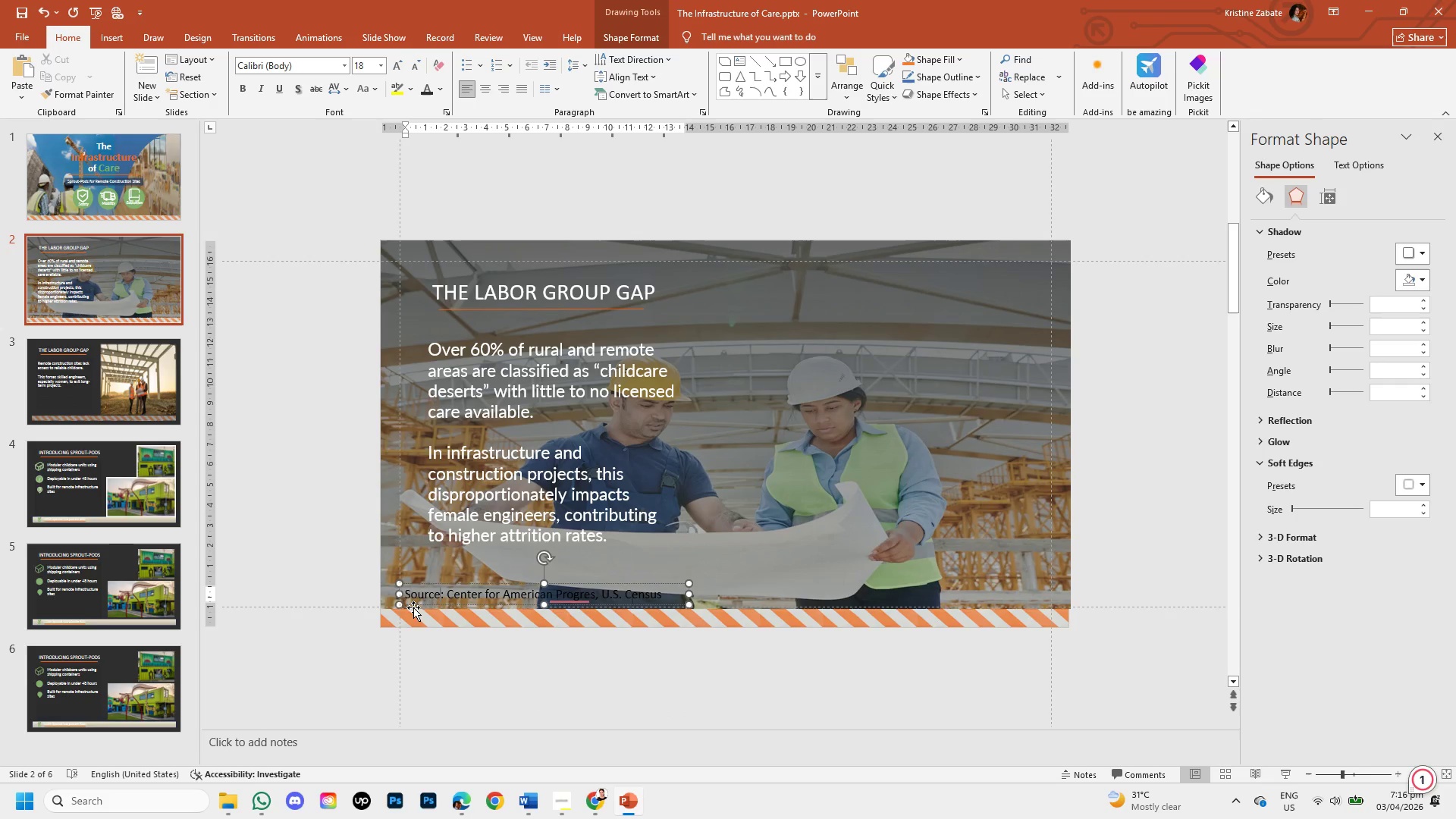 
key(Shift+ArrowRight)
 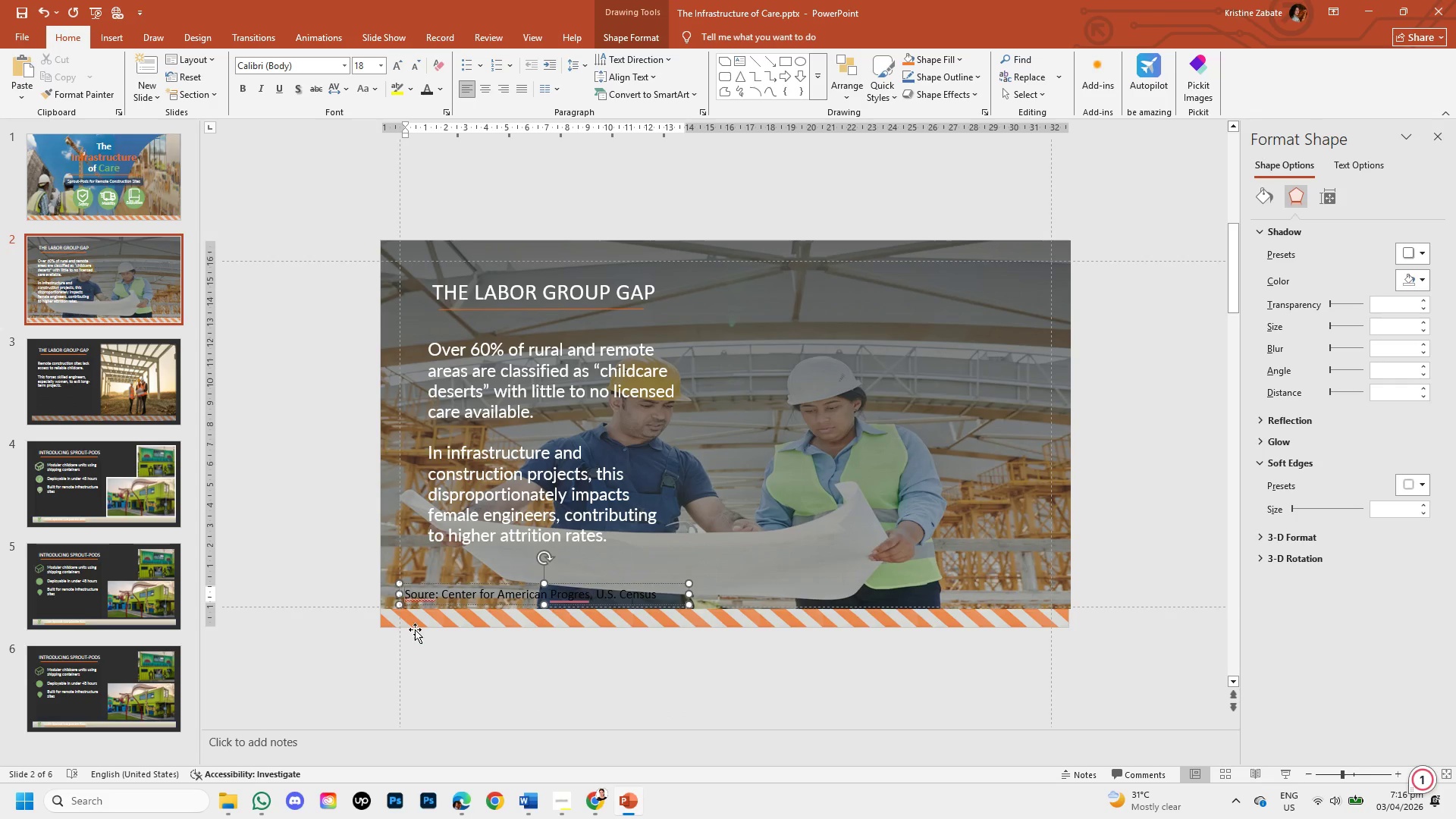 
key(Shift+ArrowRight)
 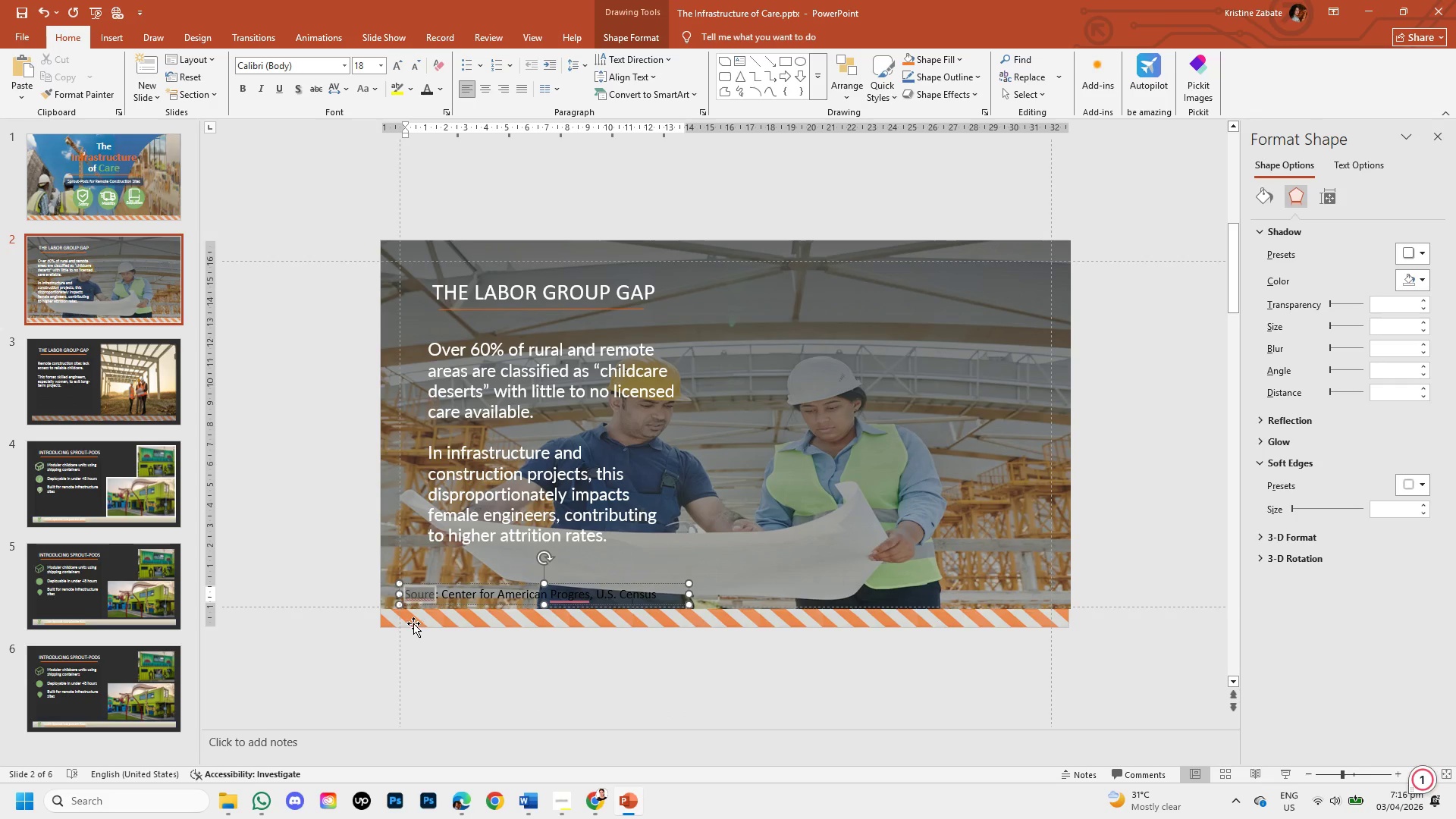 
key(Shift+ArrowRight)
 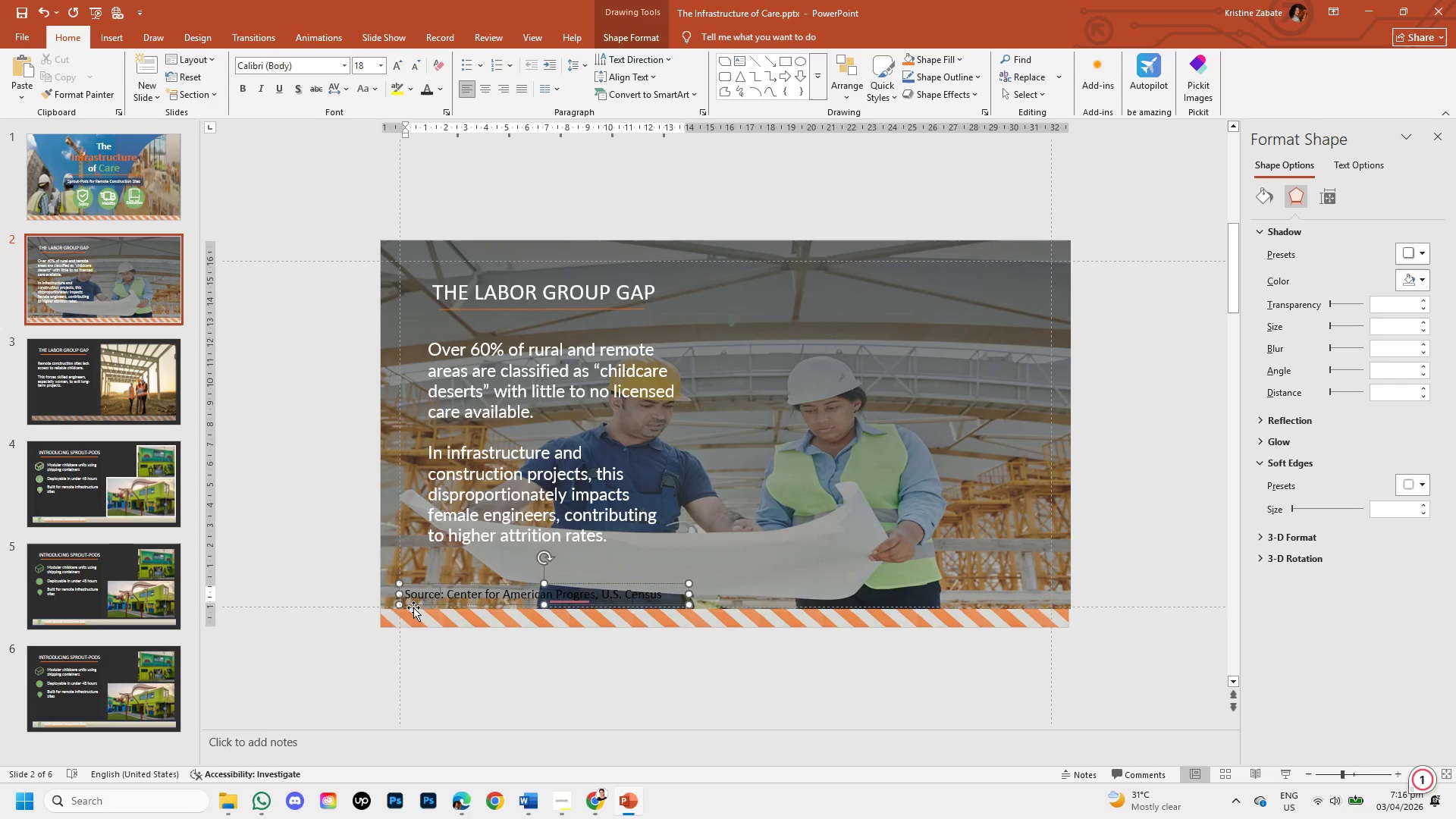 
key(Unknown)
 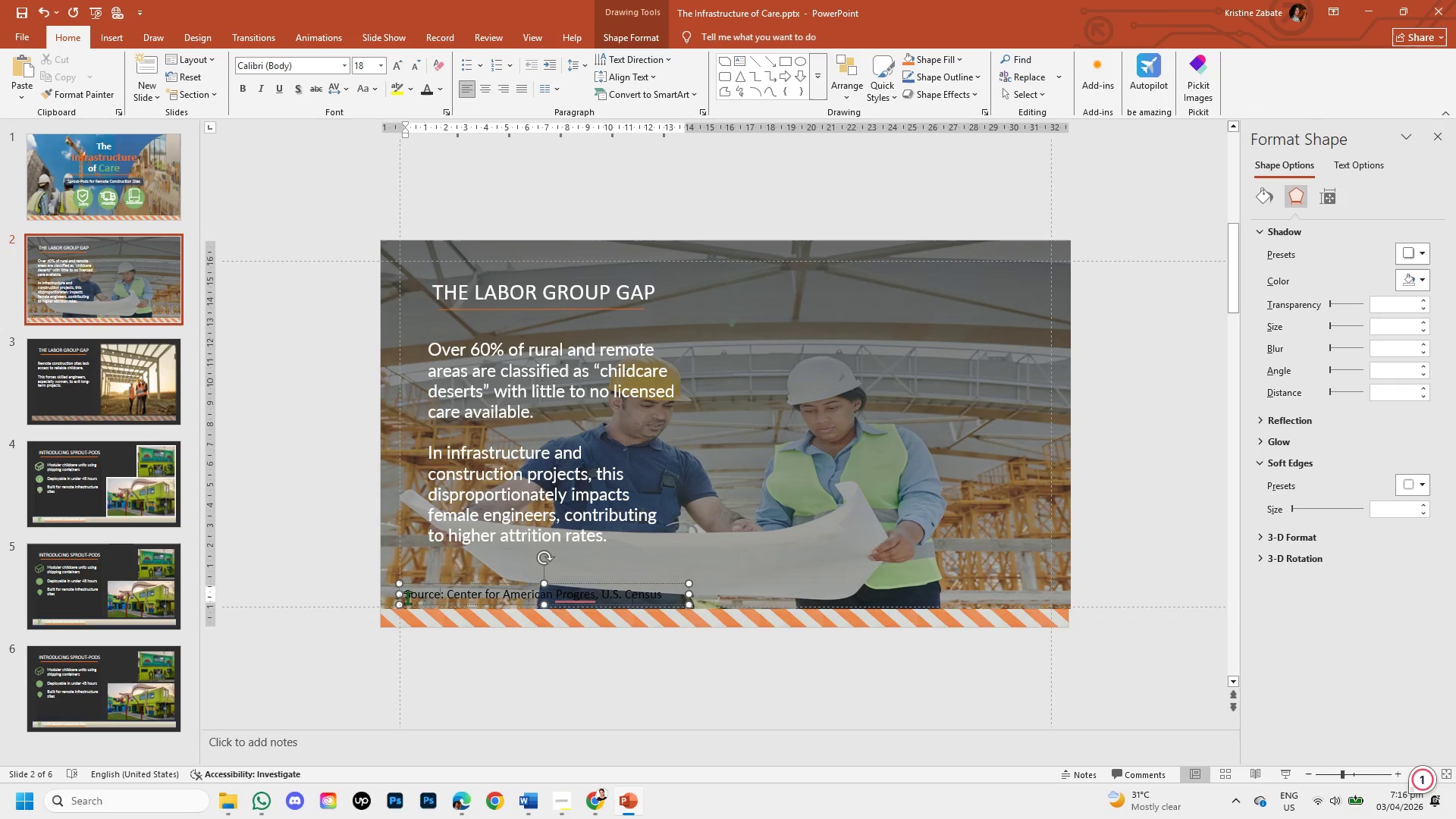 
key(Unknown)
 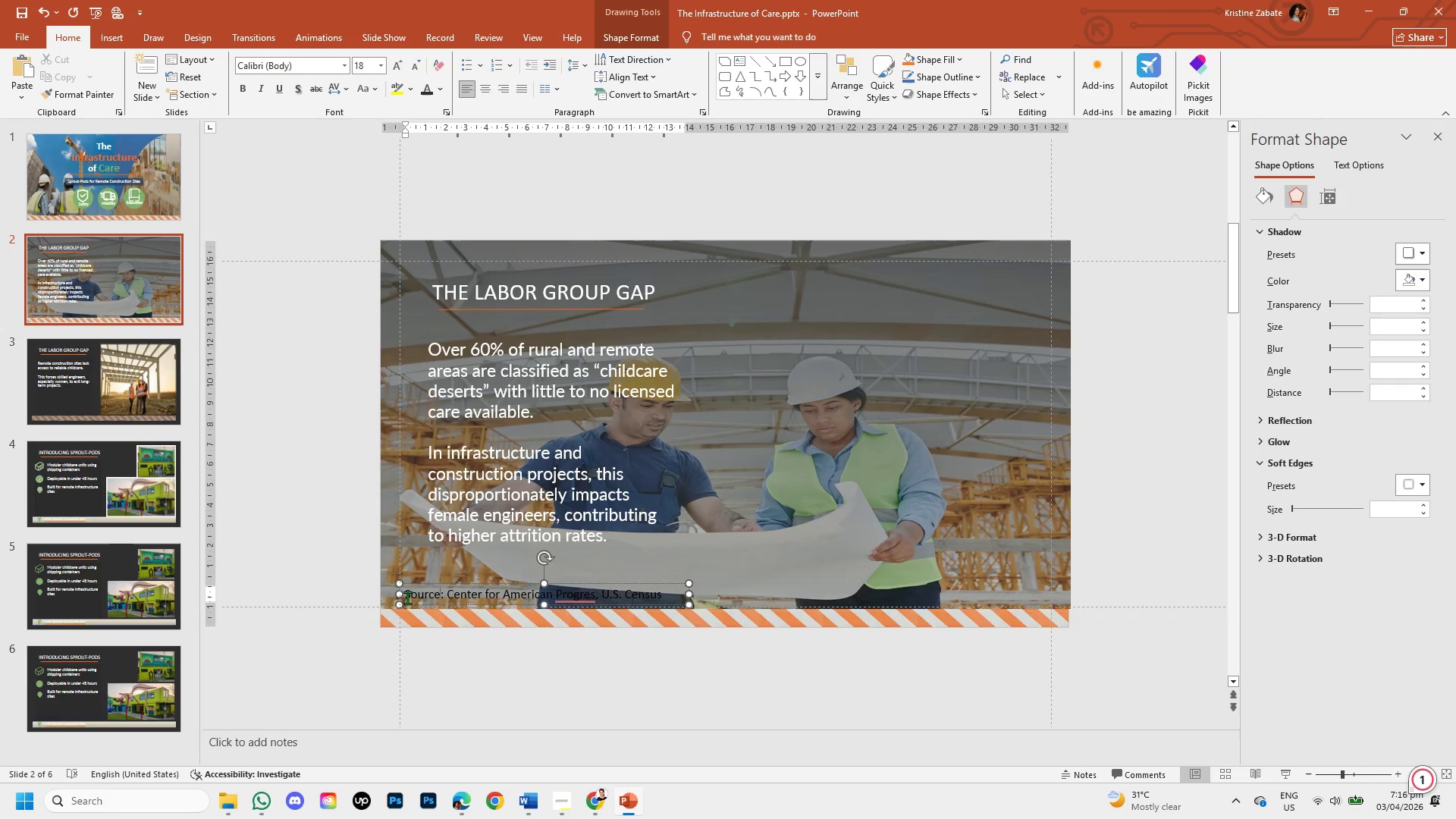 
key(Unknown)
 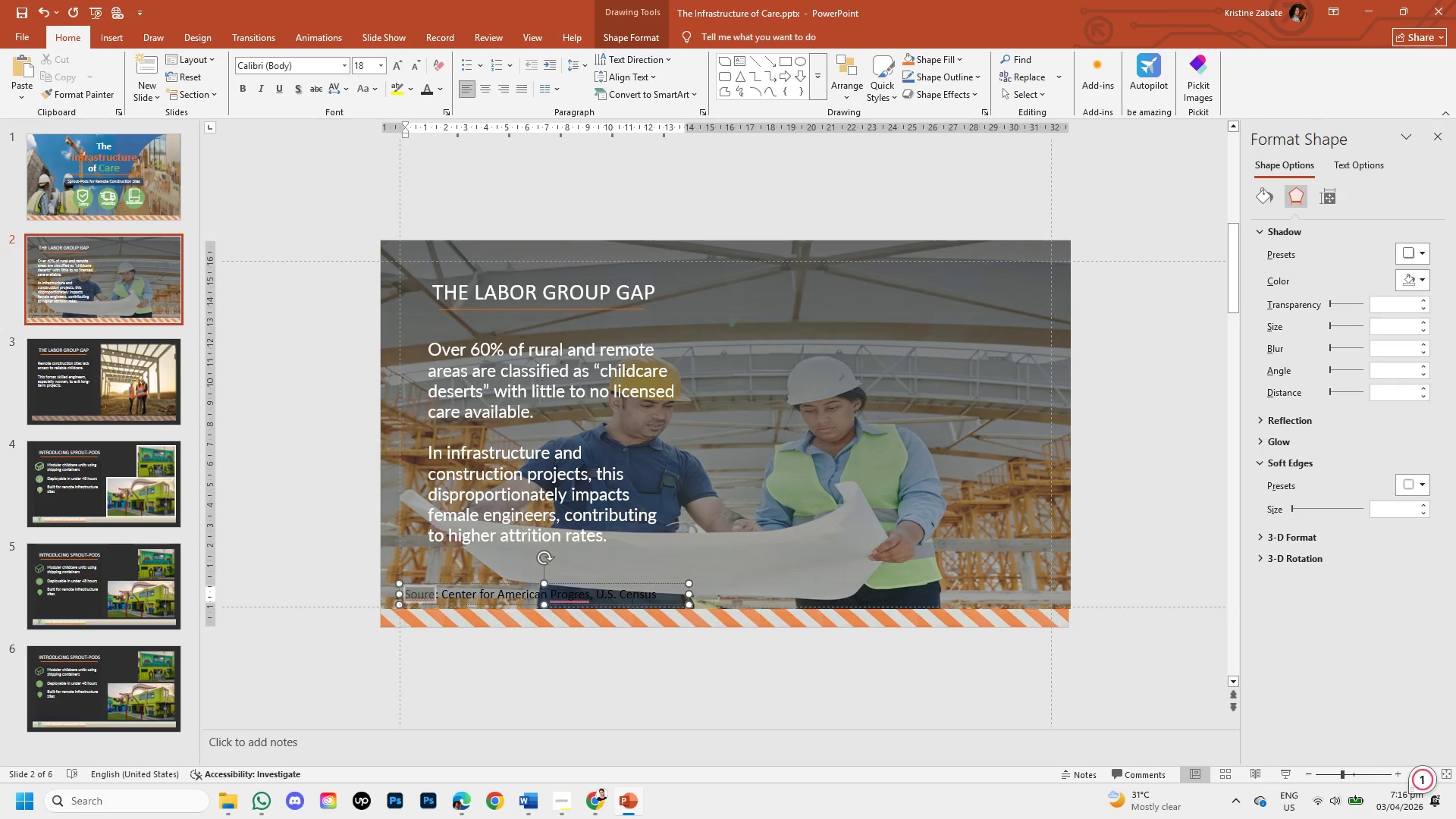 
key(Unknown)